 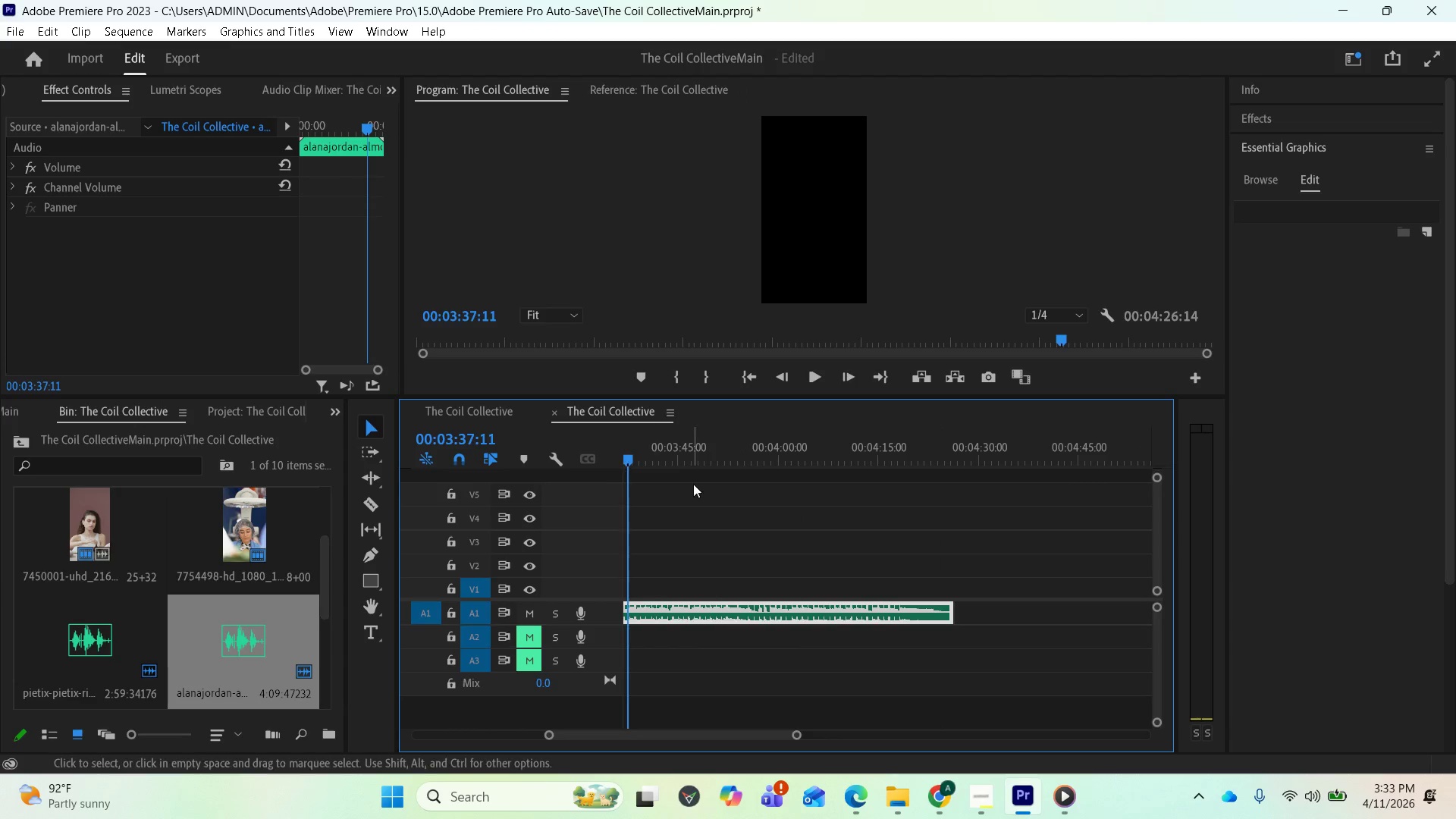 
key(Space)
 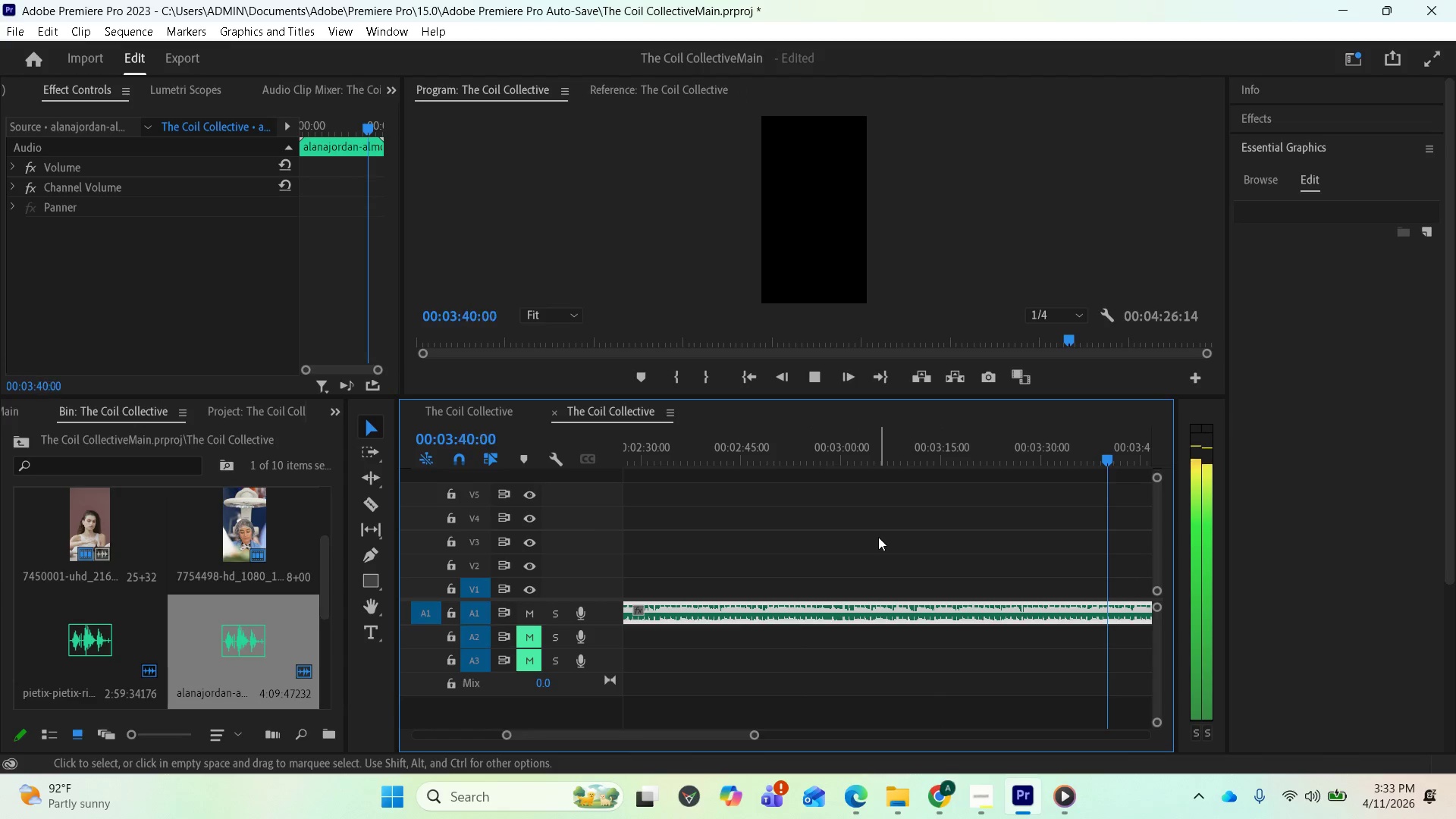 
scroll: coordinate [939, 547], scroll_direction: down, amount: 7.0
 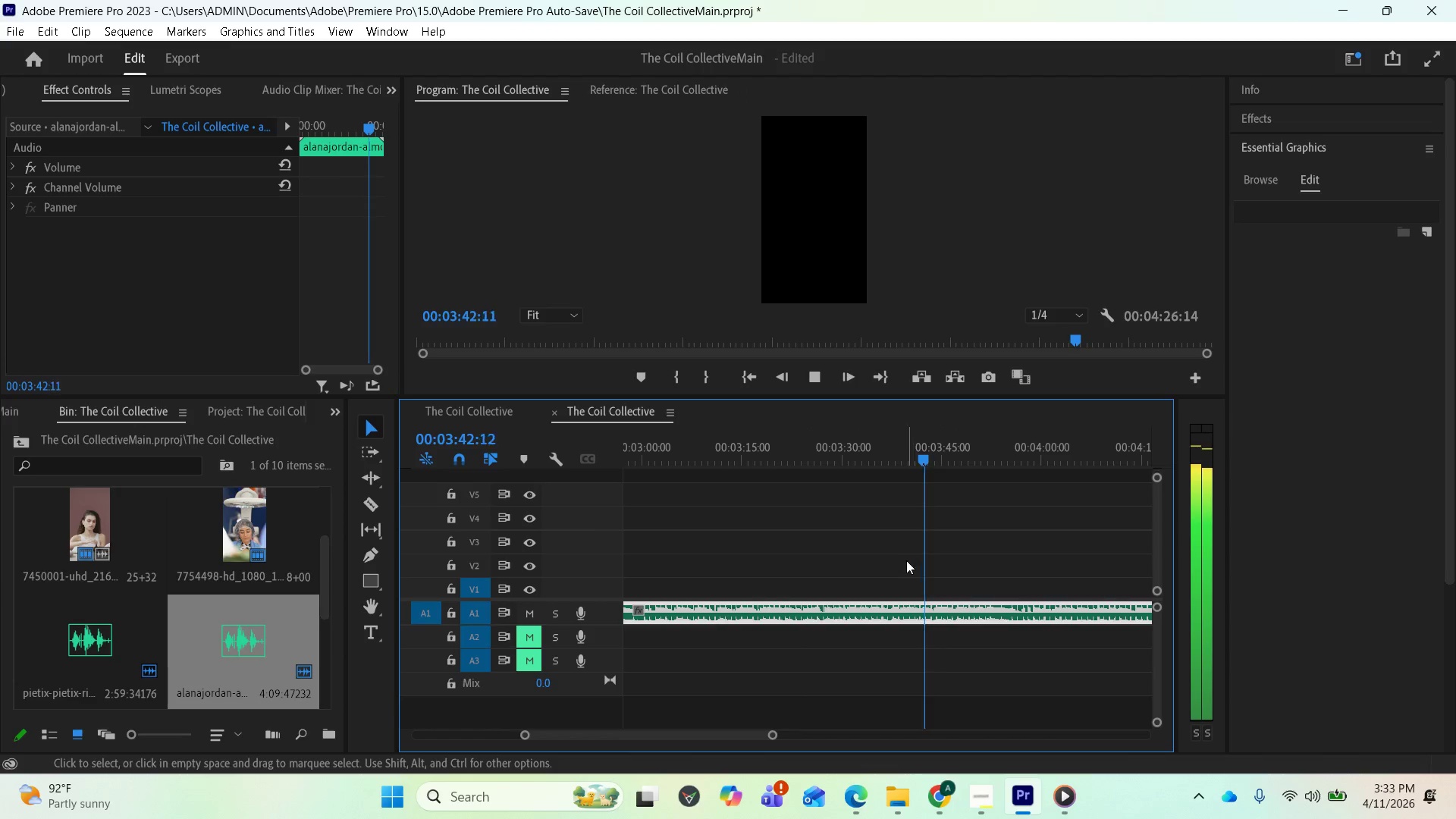 
key(Space)
 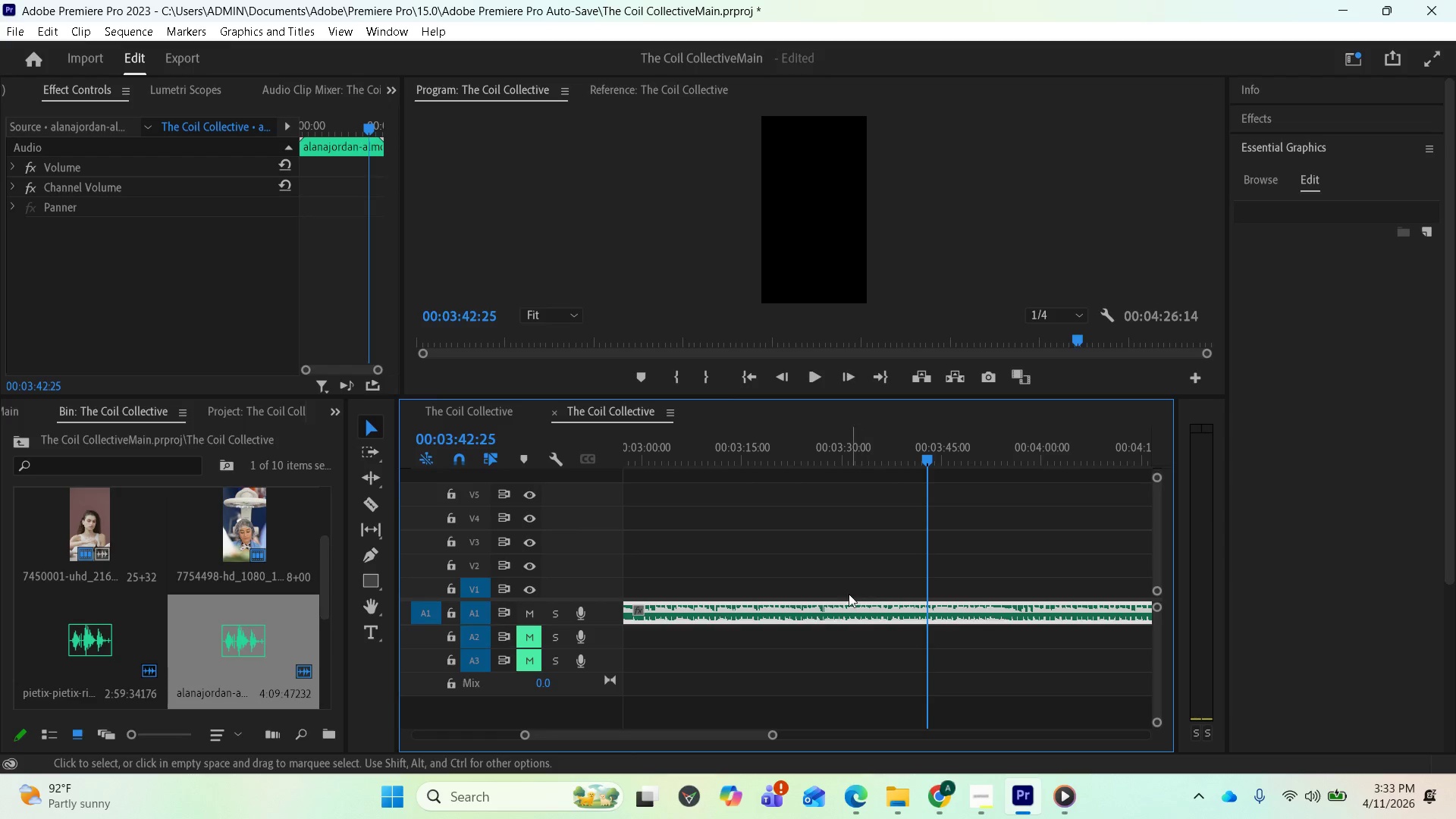 
scroll: coordinate [787, 581], scroll_direction: up, amount: 33.0
 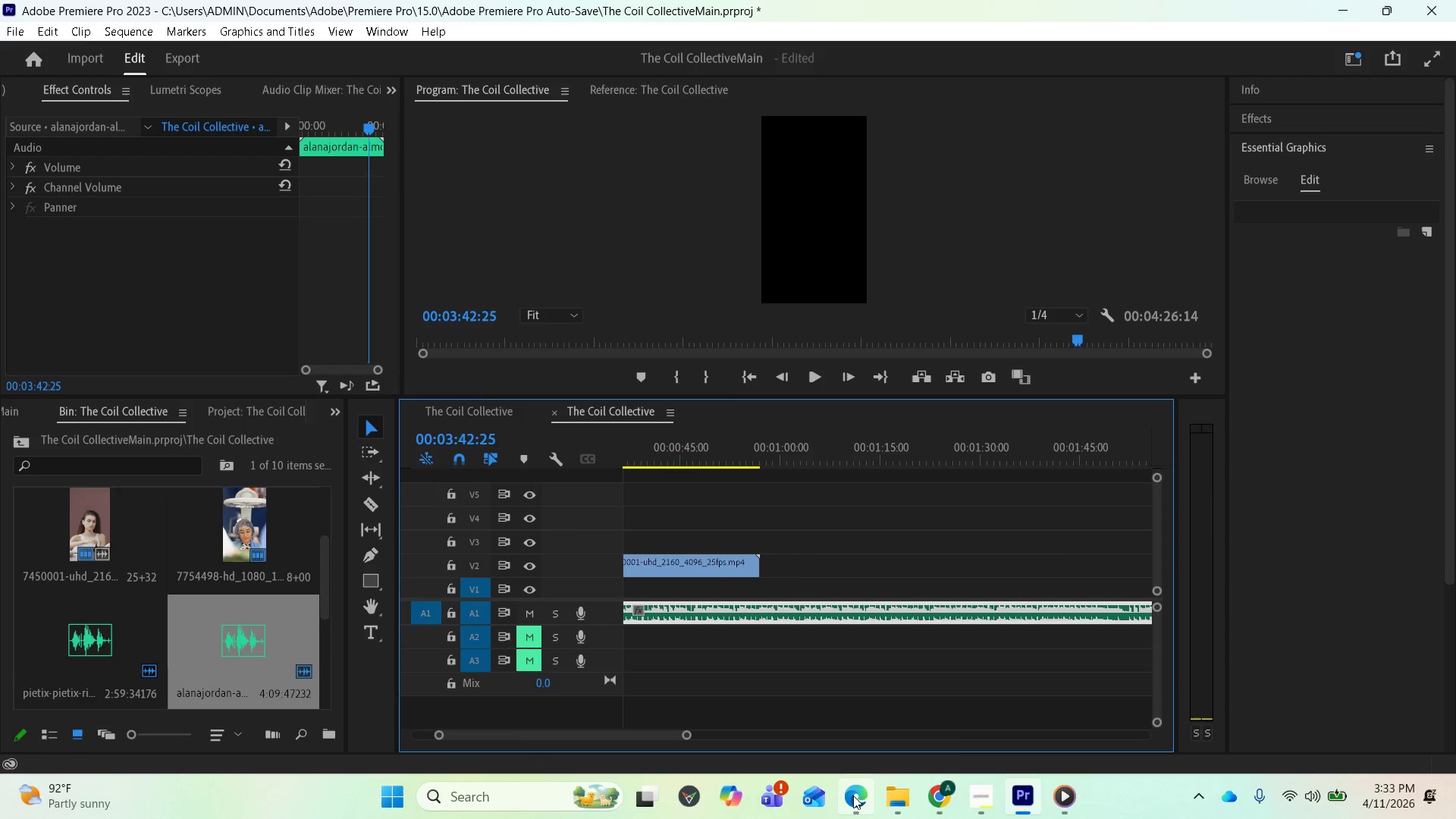 
left_click([852, 795])
 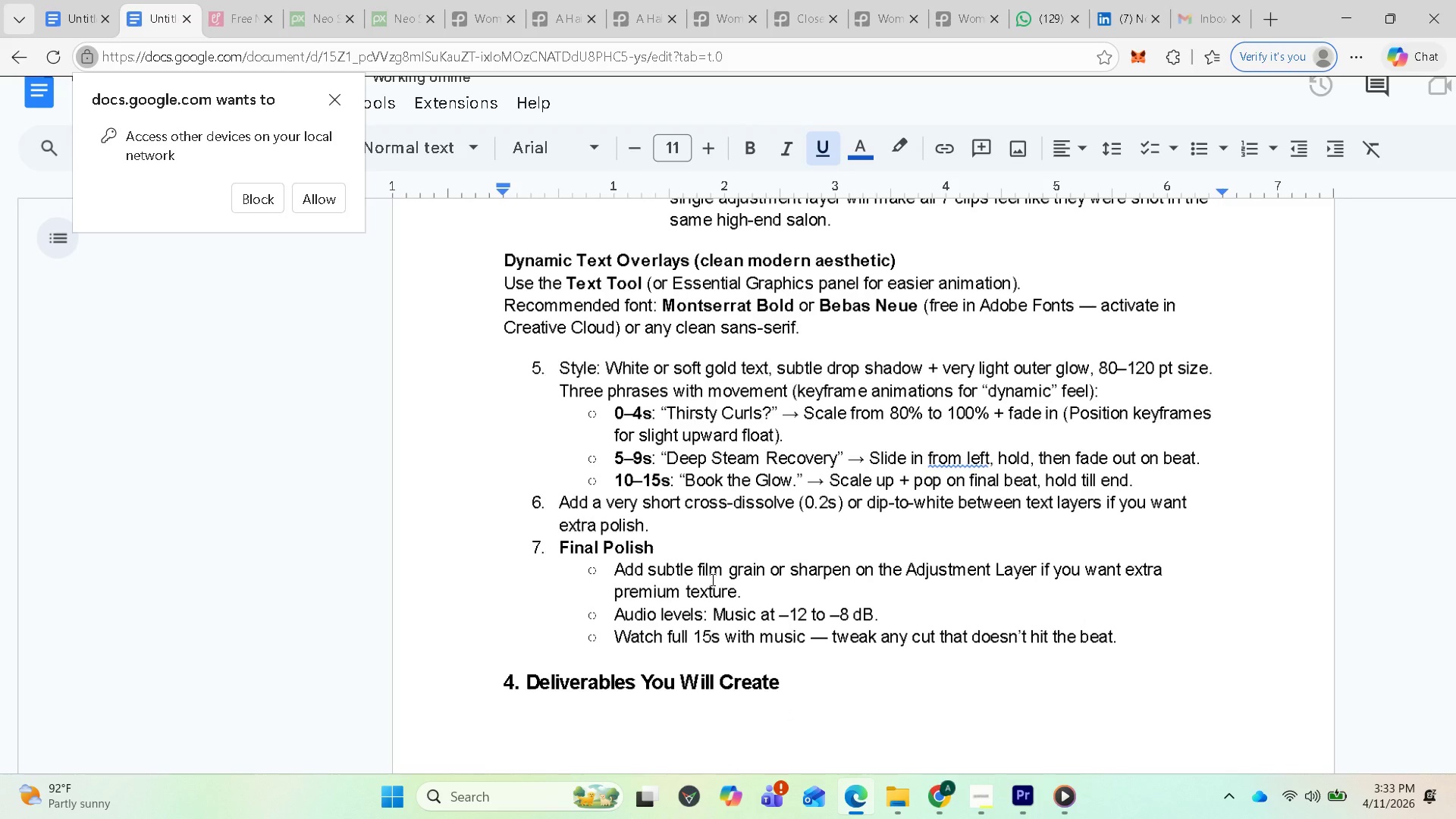 
scroll: coordinate [721, 494], scroll_direction: up, amount: 3.0
 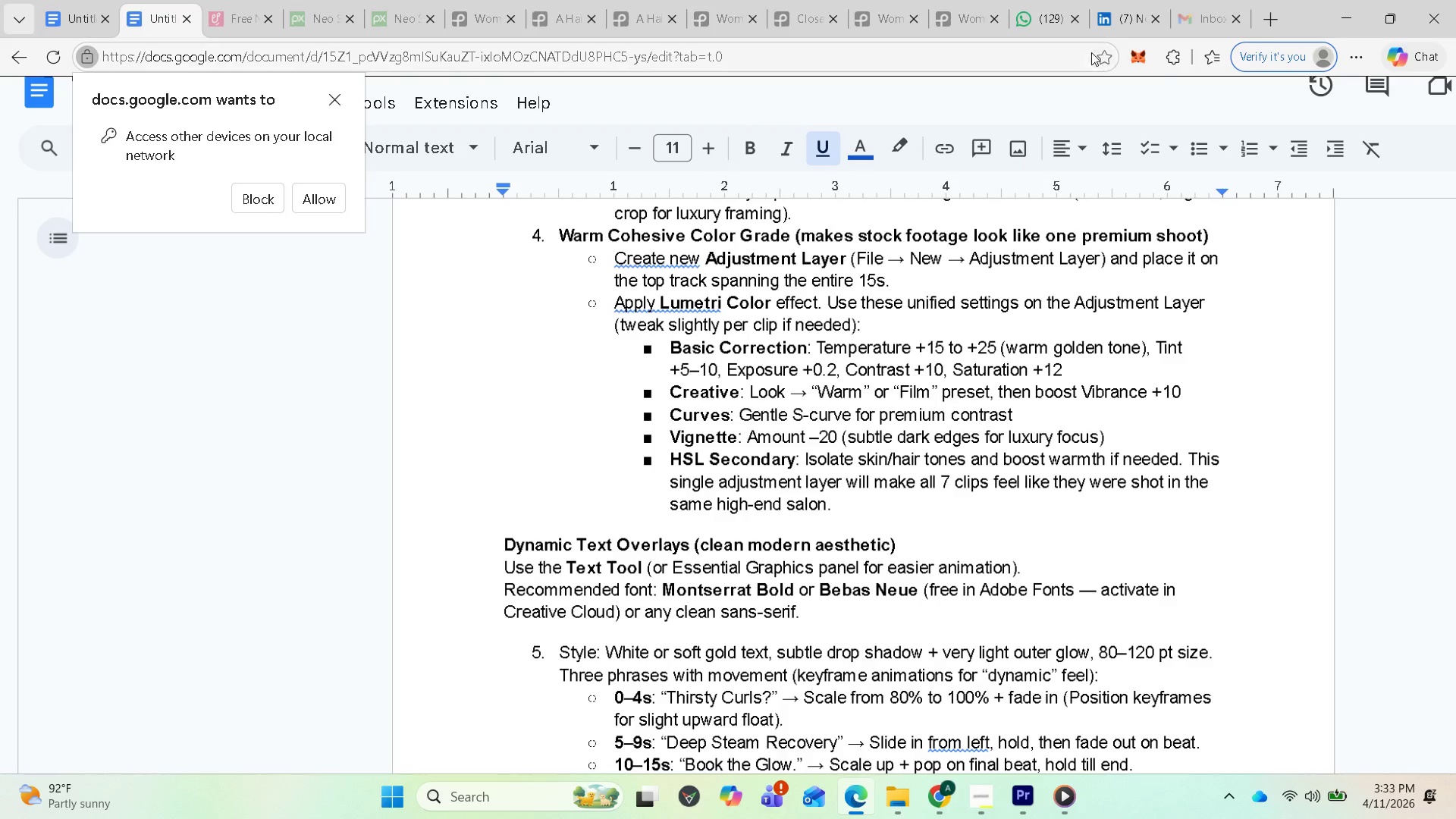 
left_click([1326, 24])
 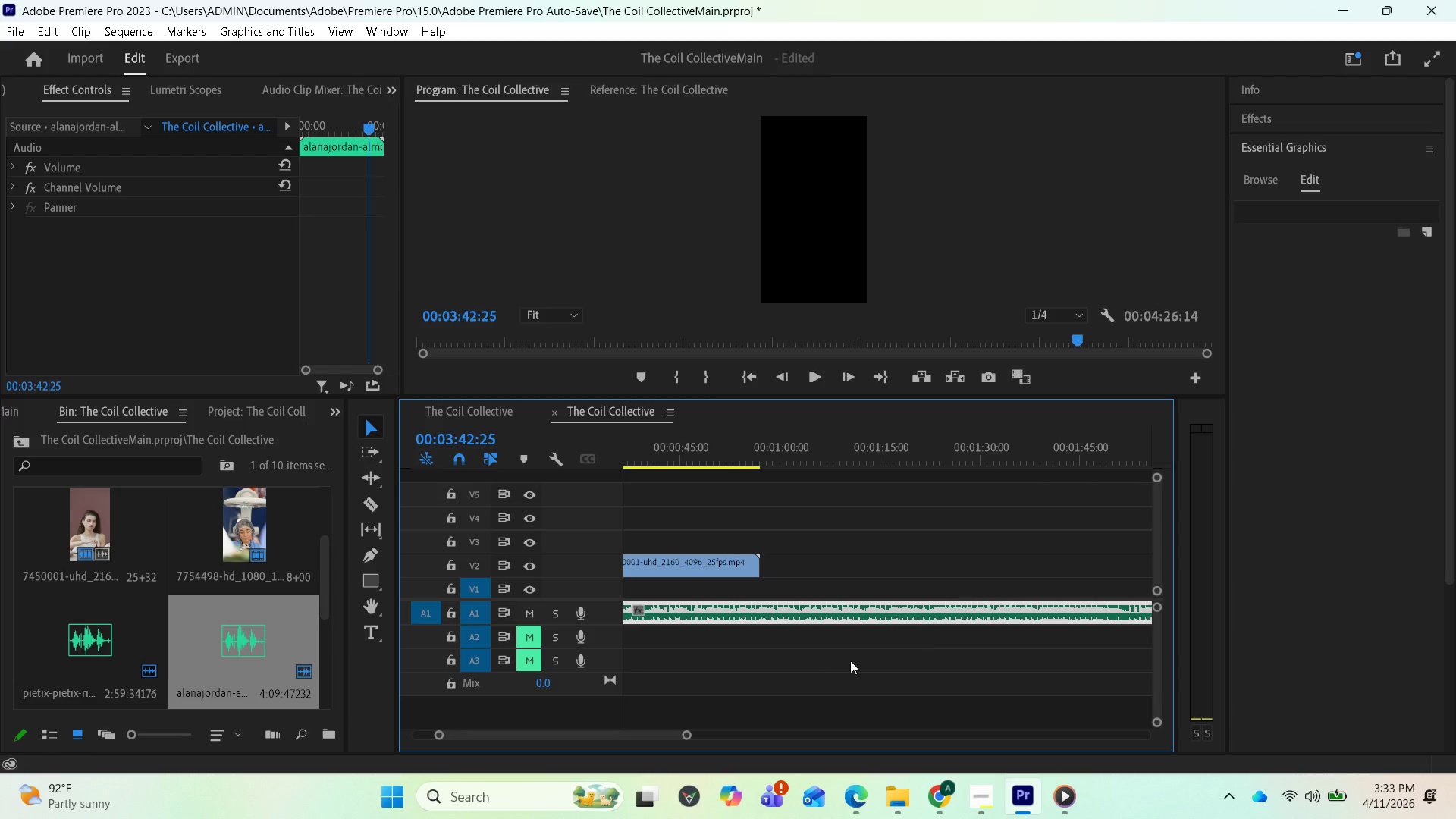 
scroll: coordinate [786, 585], scroll_direction: up, amount: 14.0
 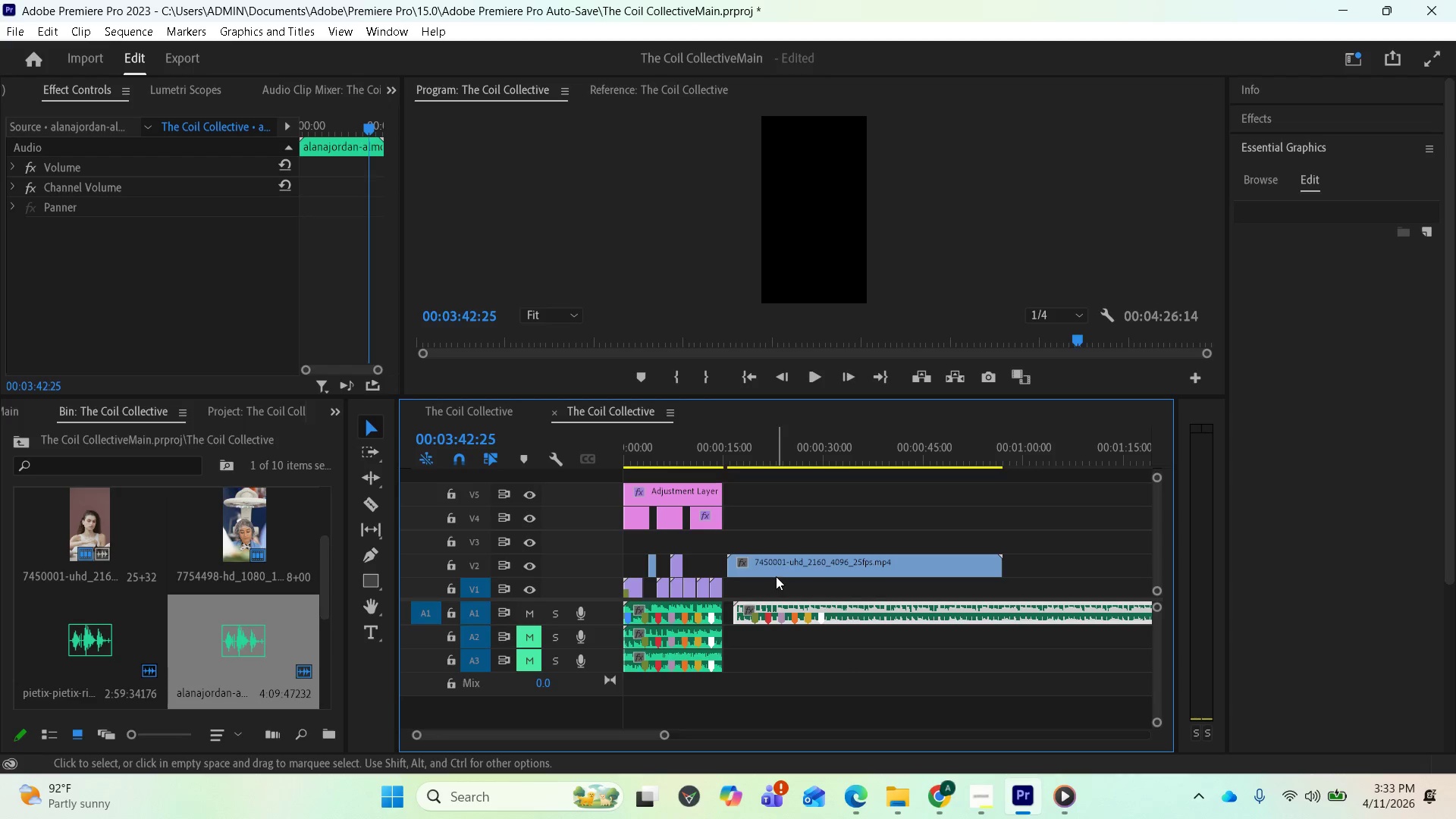 
left_click([778, 573])
 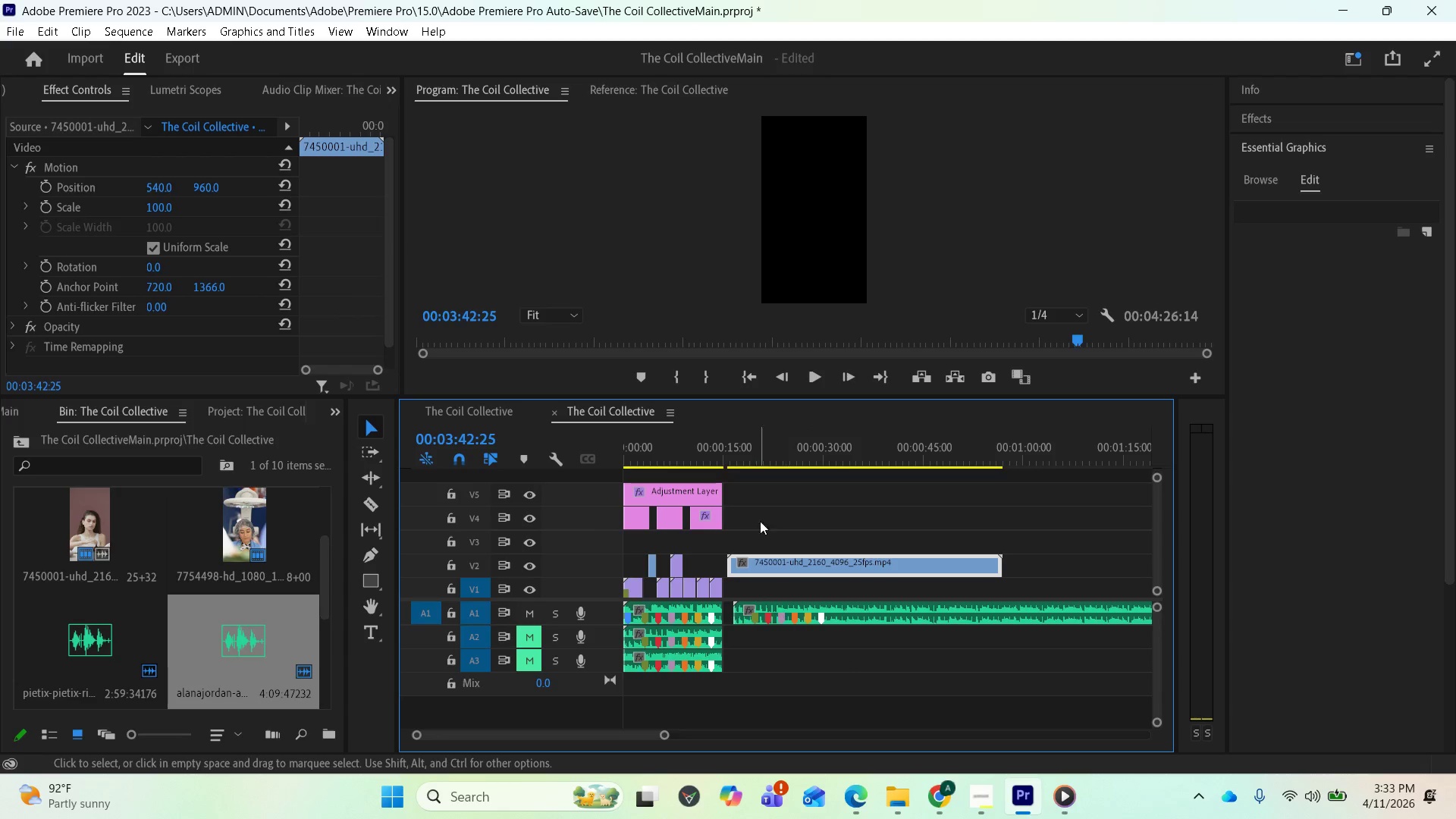 
left_click([773, 461])
 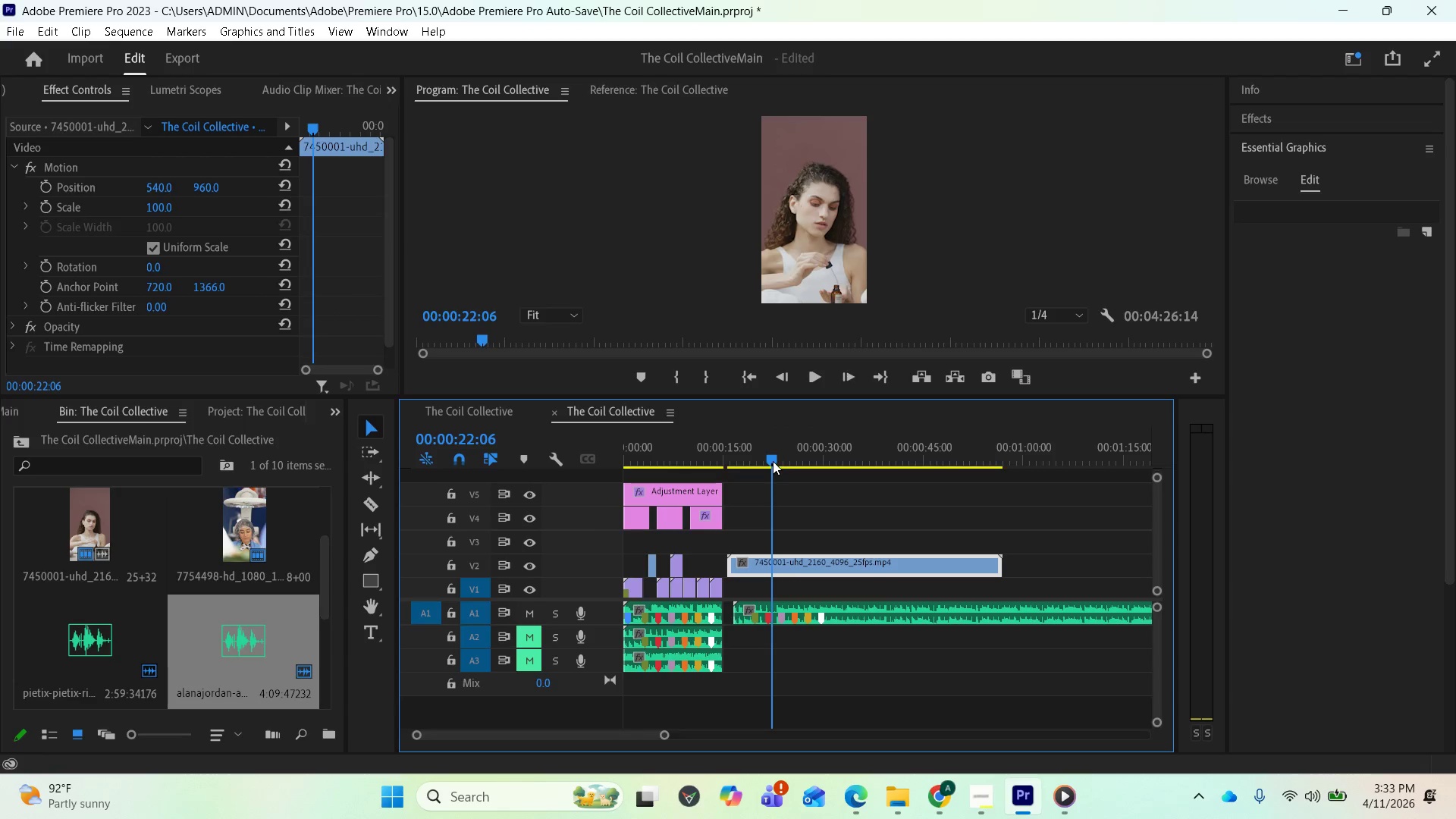 
left_click_drag(start_coordinate=[773, 459], to_coordinate=[938, 488])
 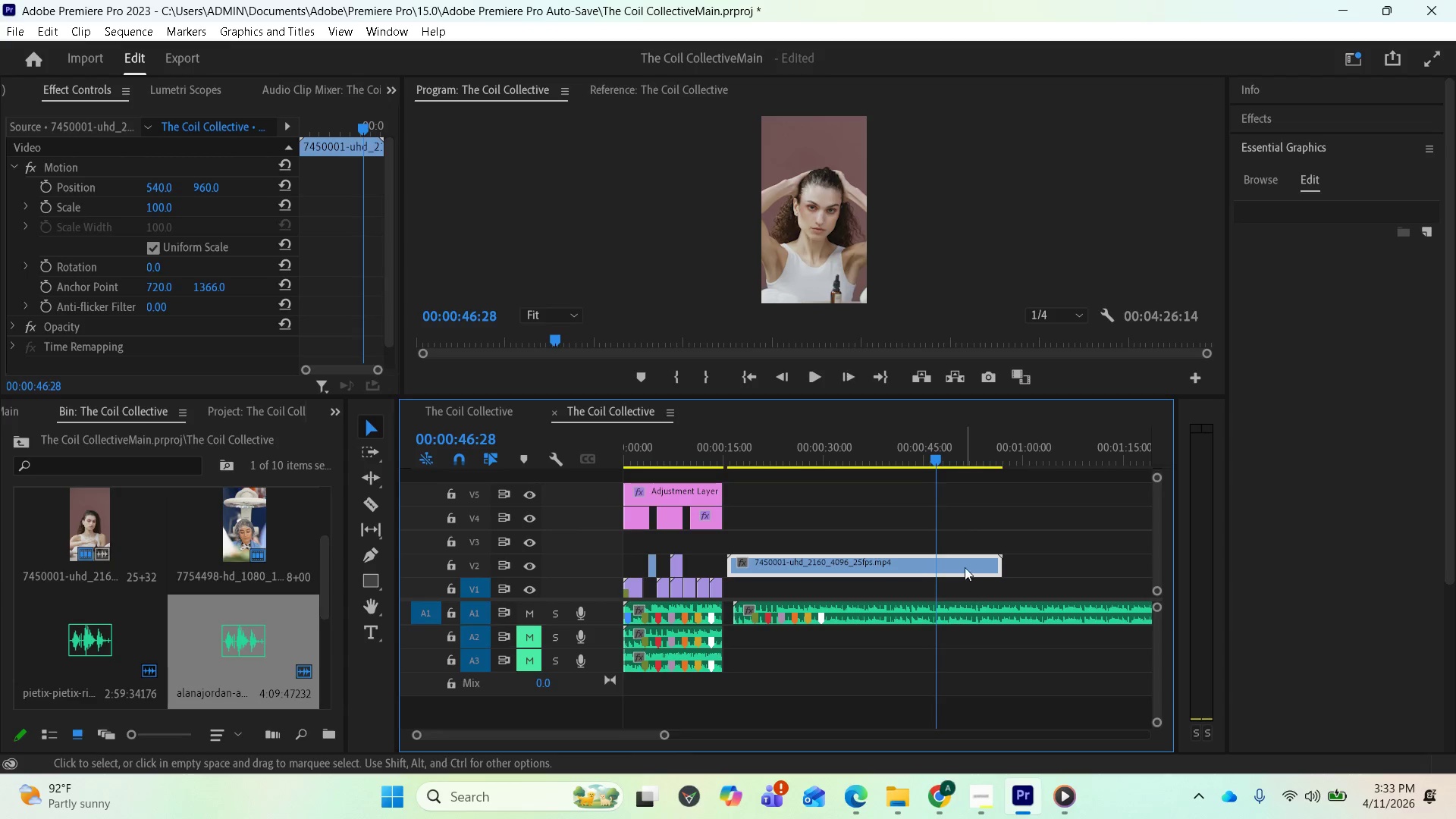 
key(Space)
 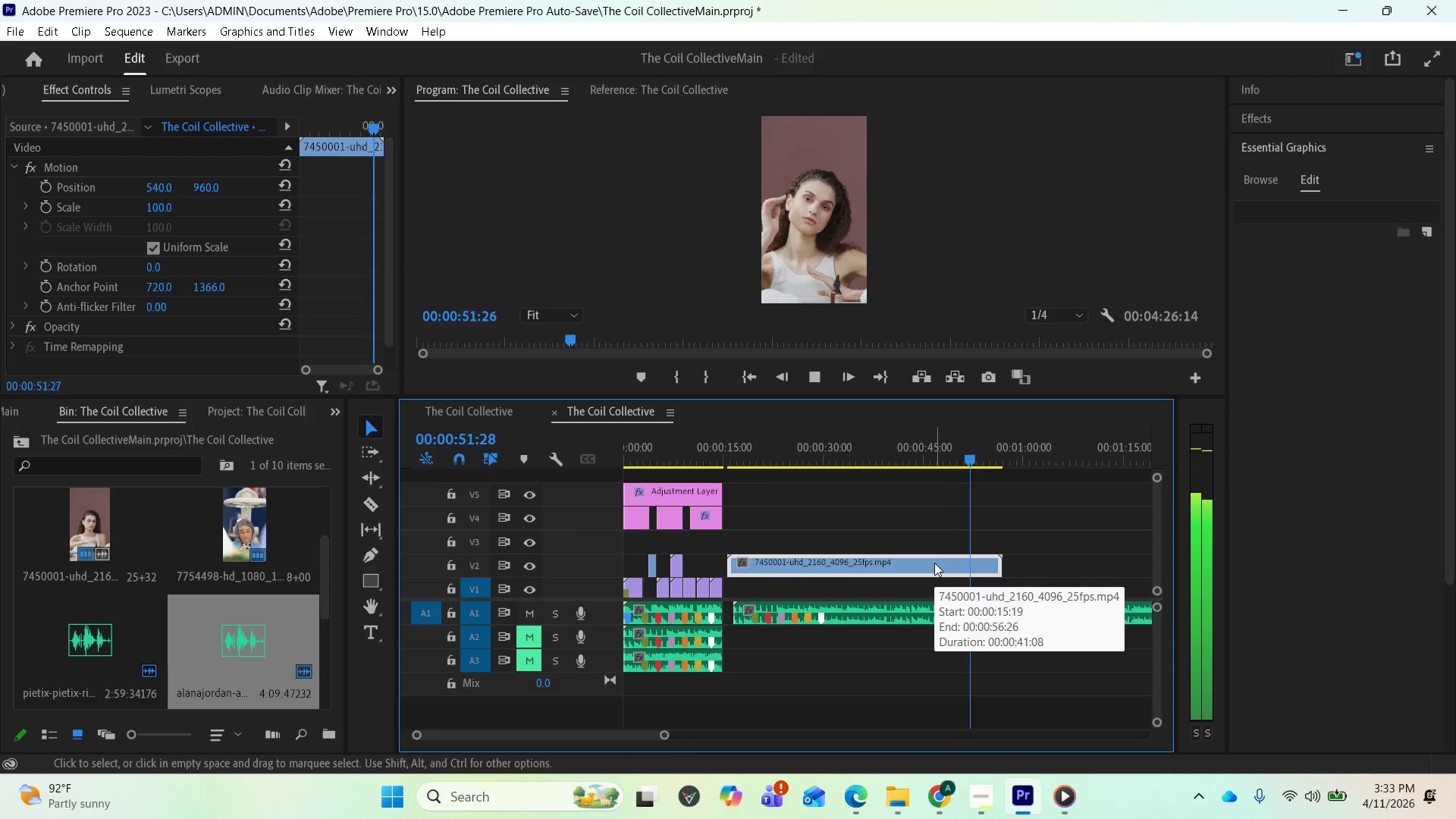 
wait(6.89)
 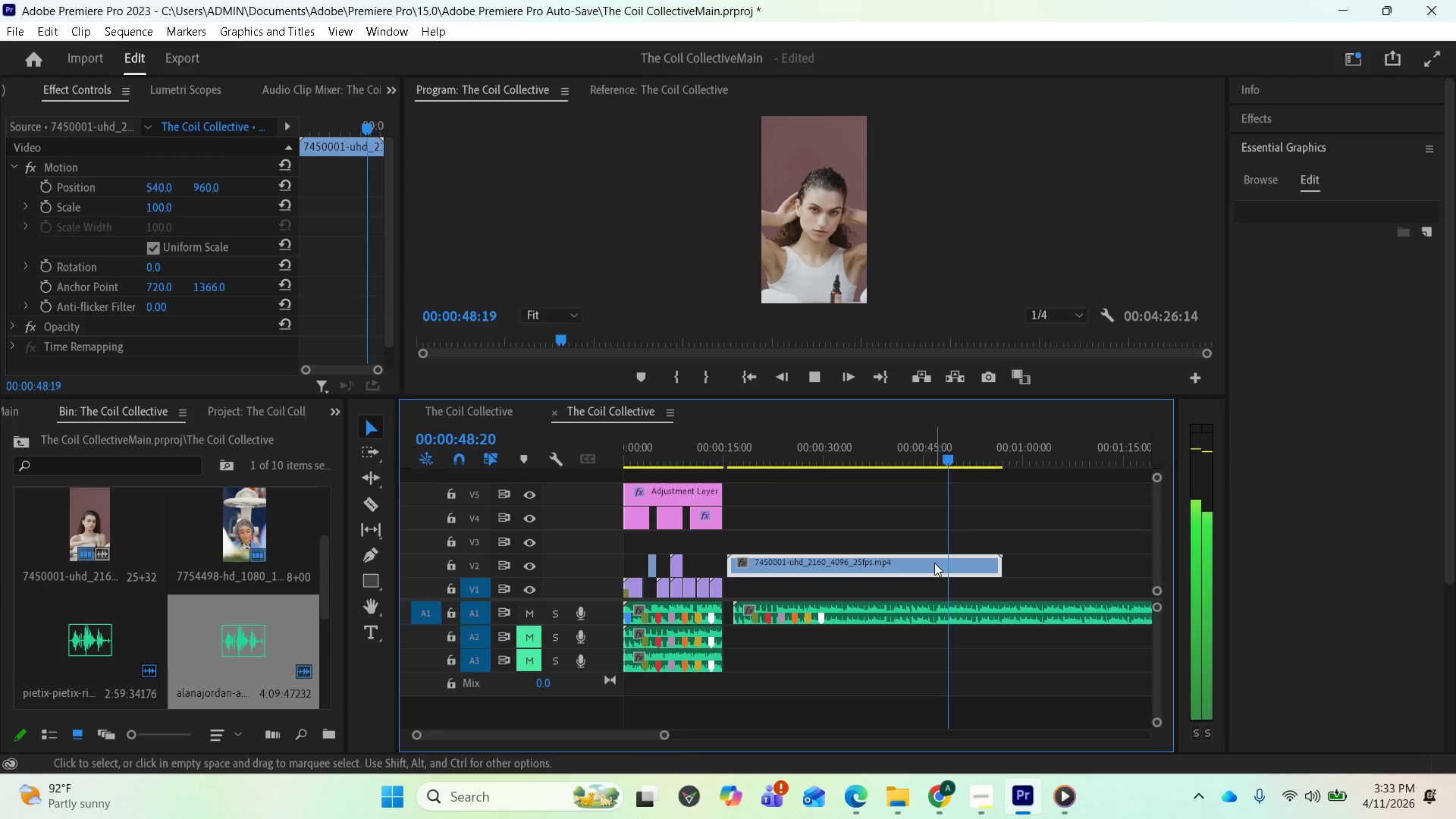 
key(Space)
 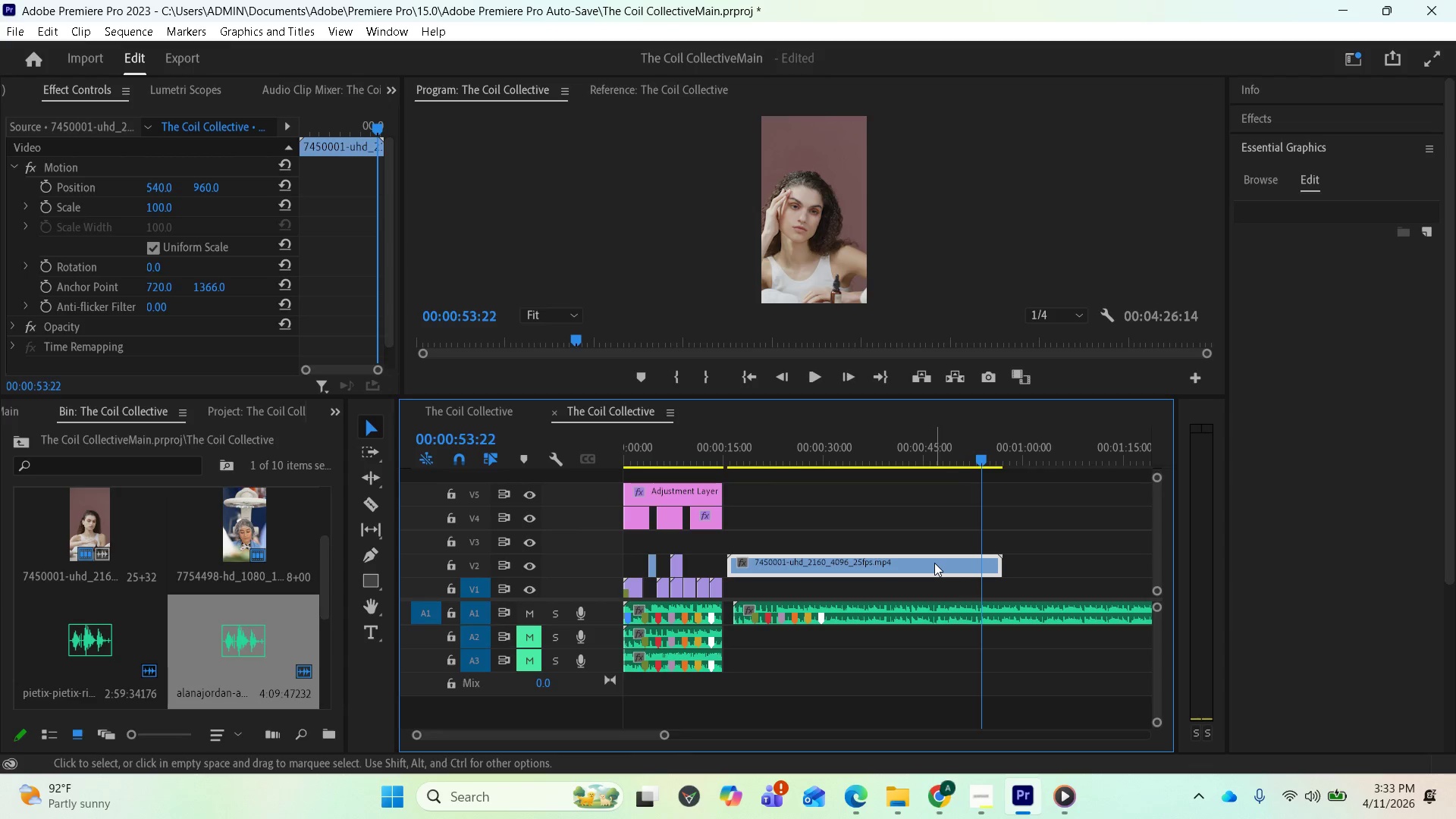 
key(Space)
 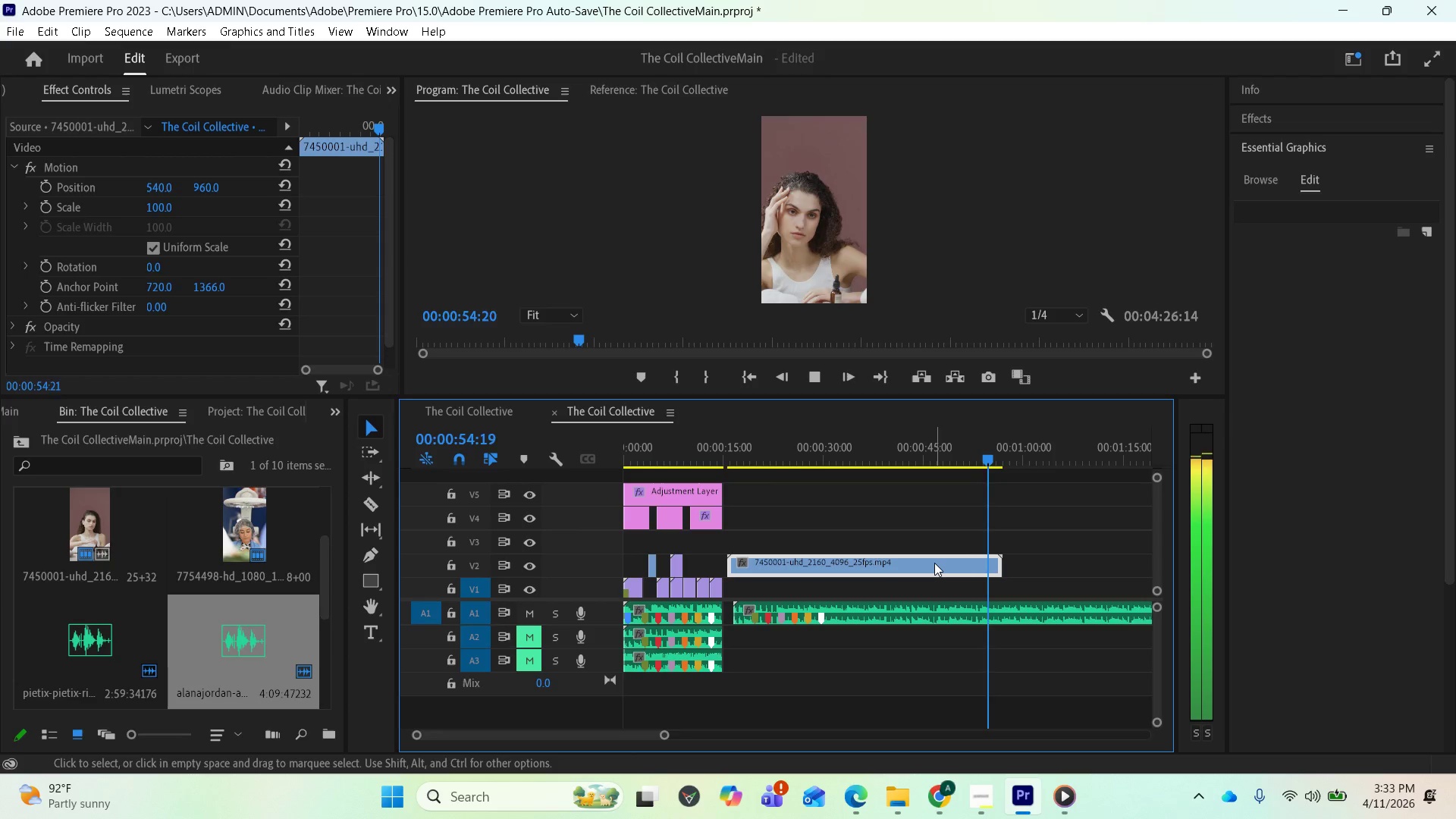 
key(Space)
 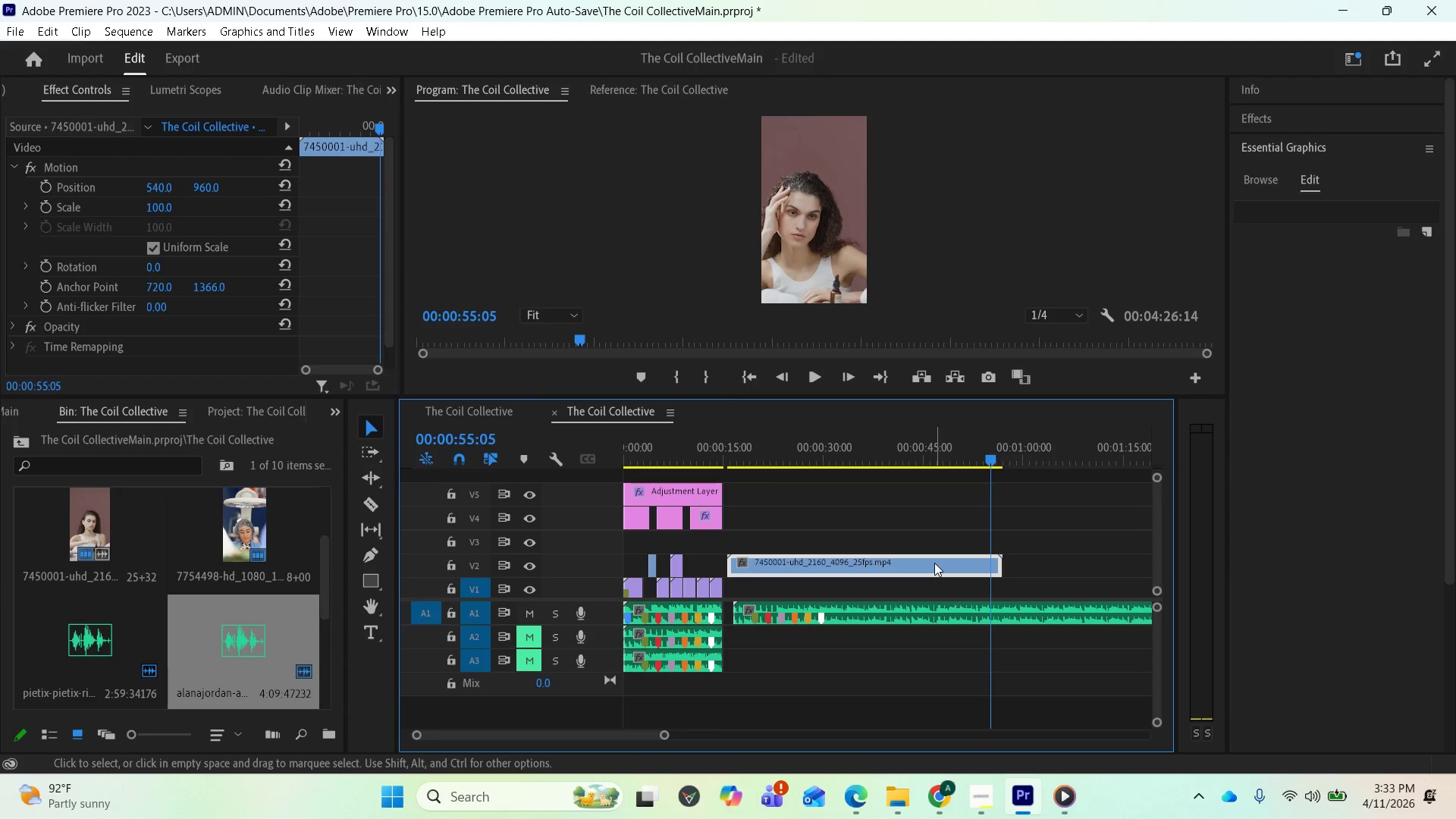 
key(Space)
 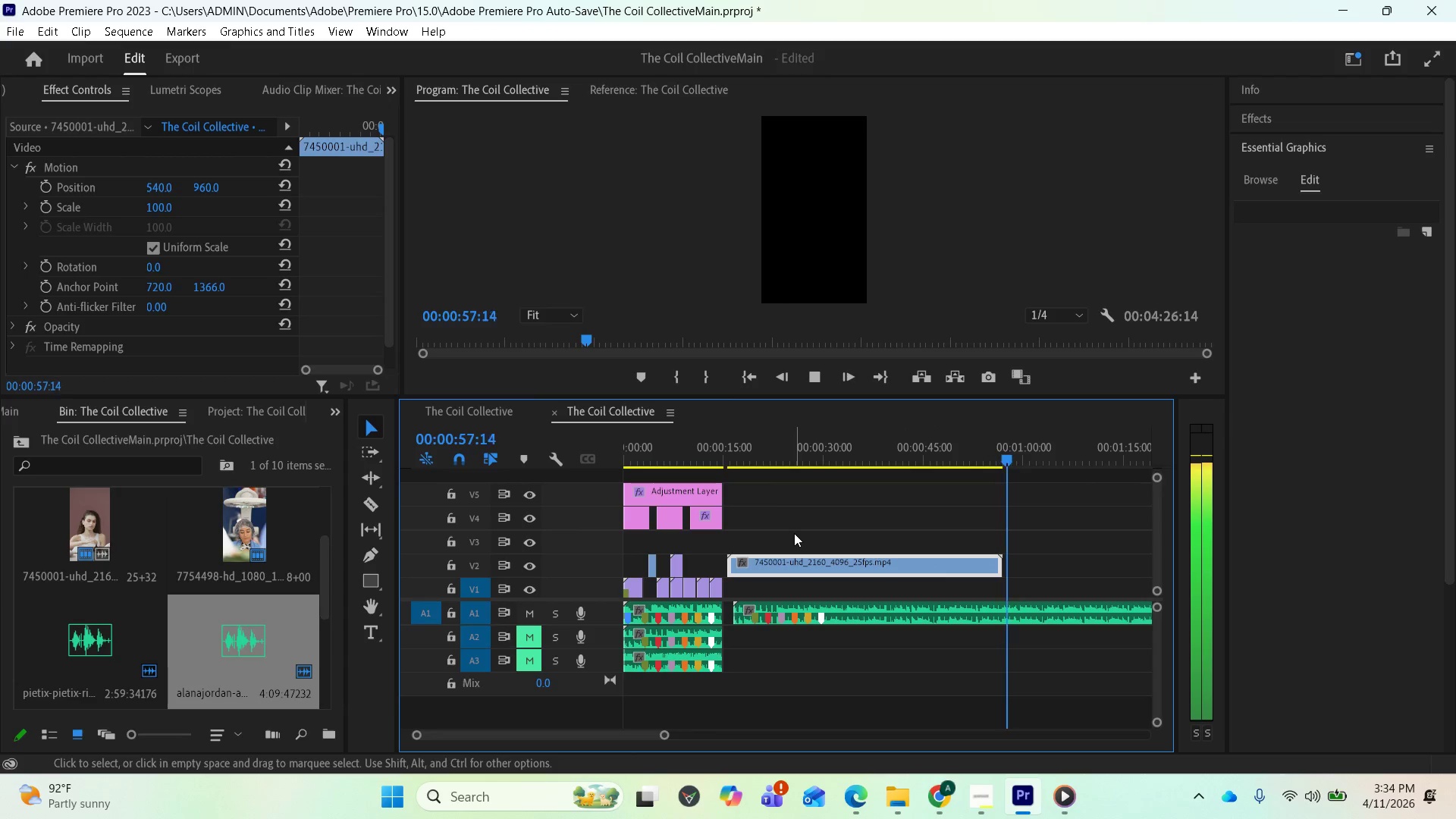 
key(Space)
 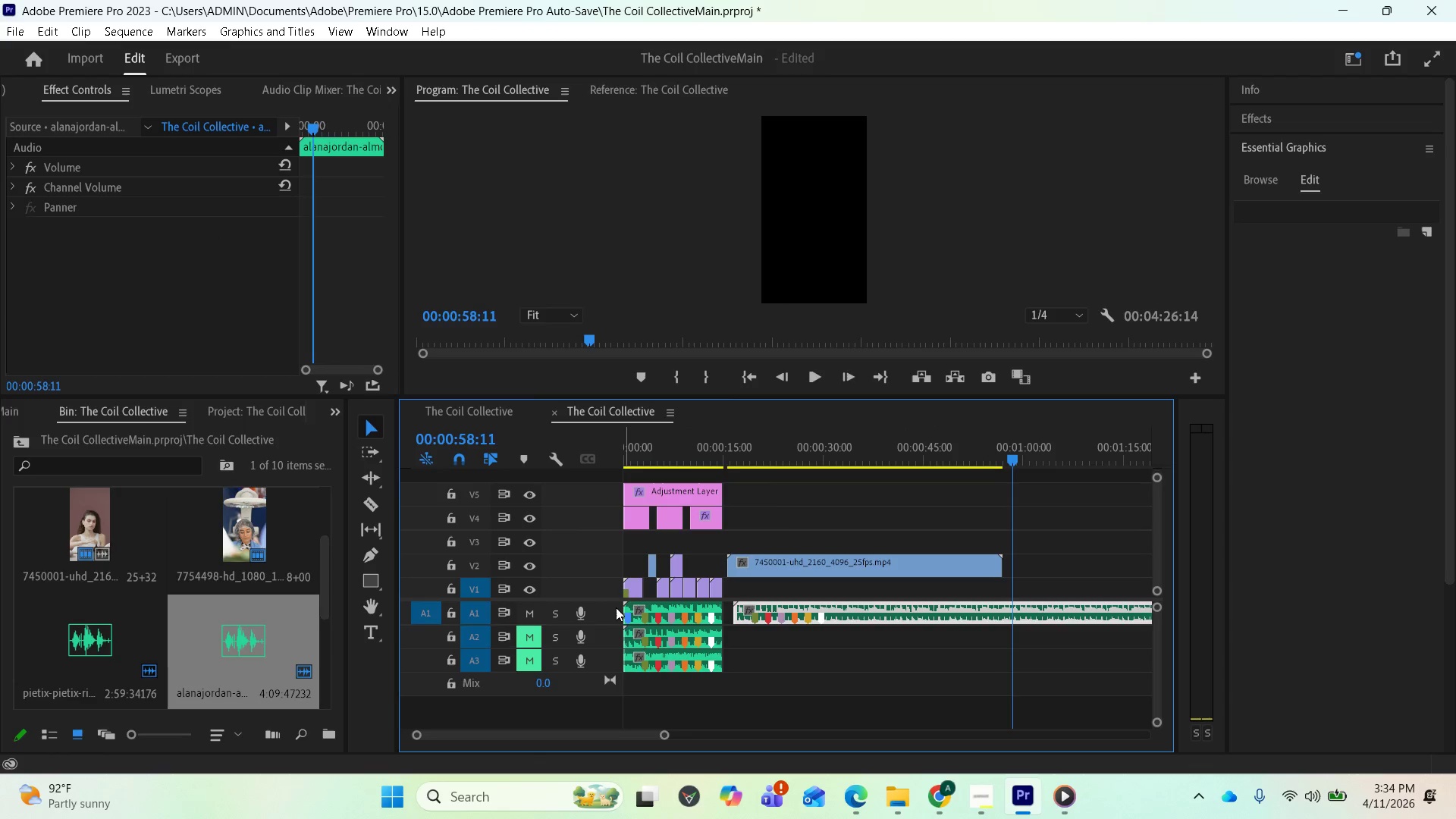 
scroll: coordinate [817, 574], scroll_direction: down, amount: 7.0
 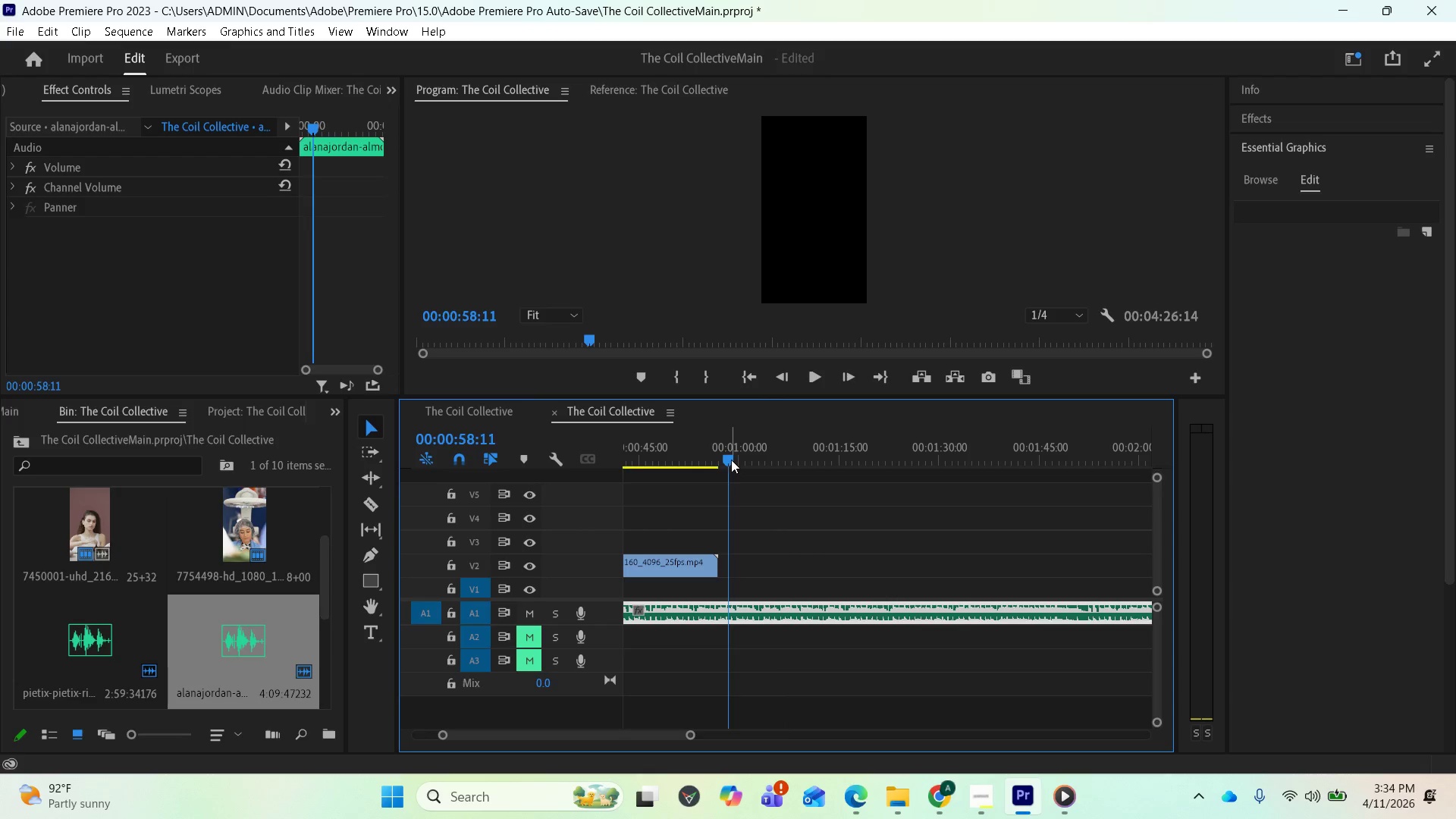 
left_click_drag(start_coordinate=[728, 458], to_coordinate=[967, 507])
 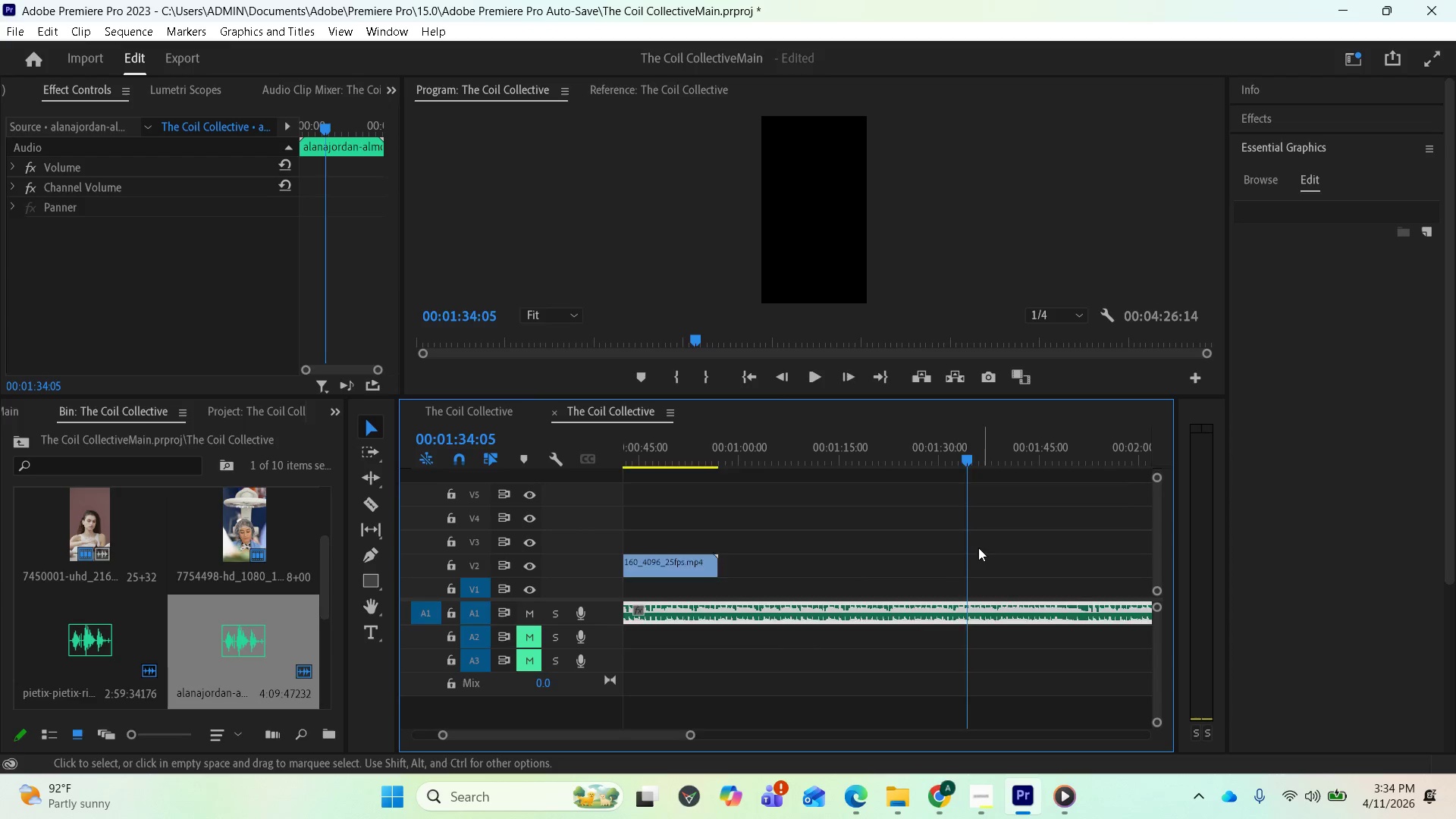 
scroll: coordinate [921, 567], scroll_direction: down, amount: 18.0
 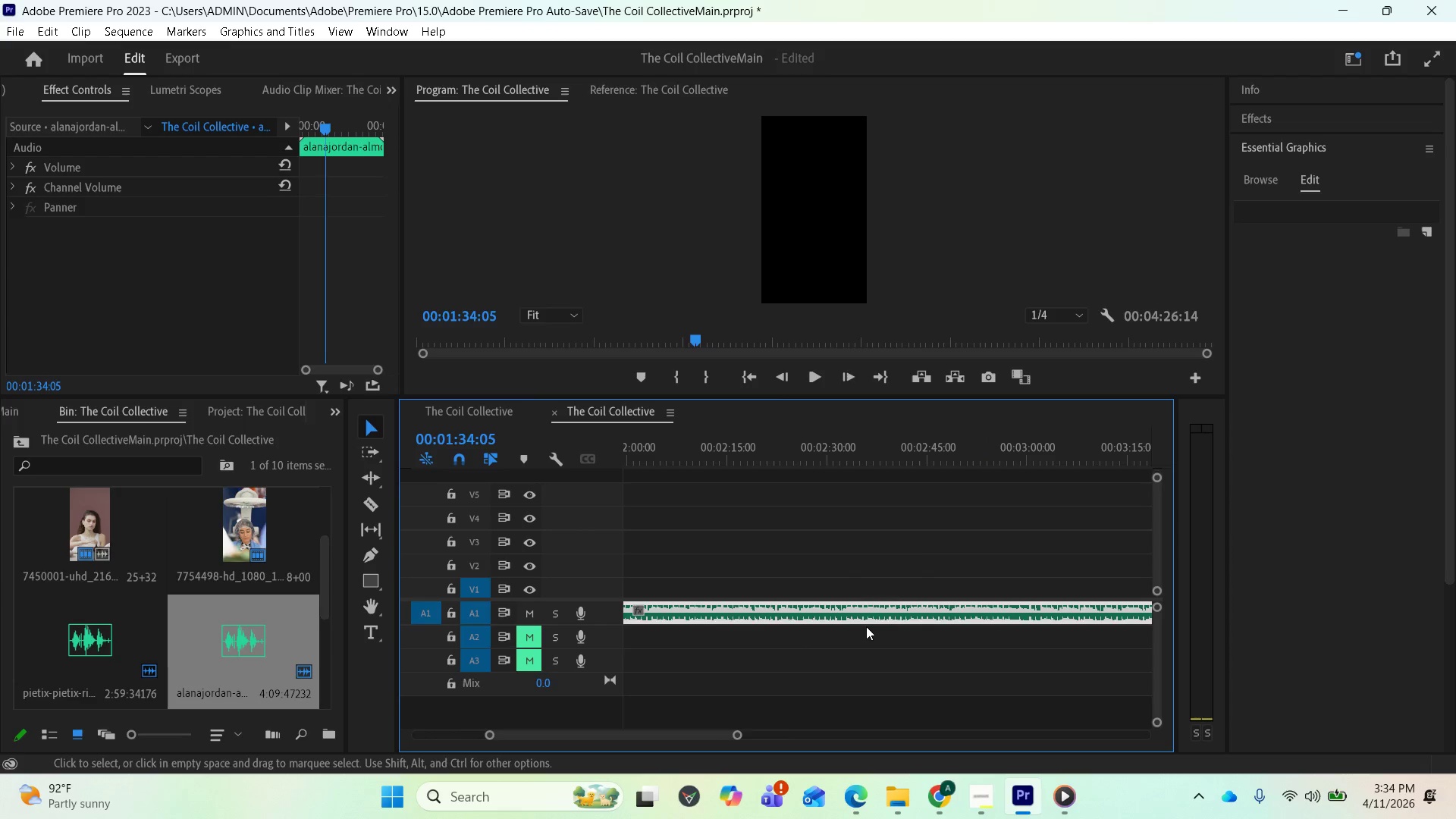 
left_click([865, 626])
 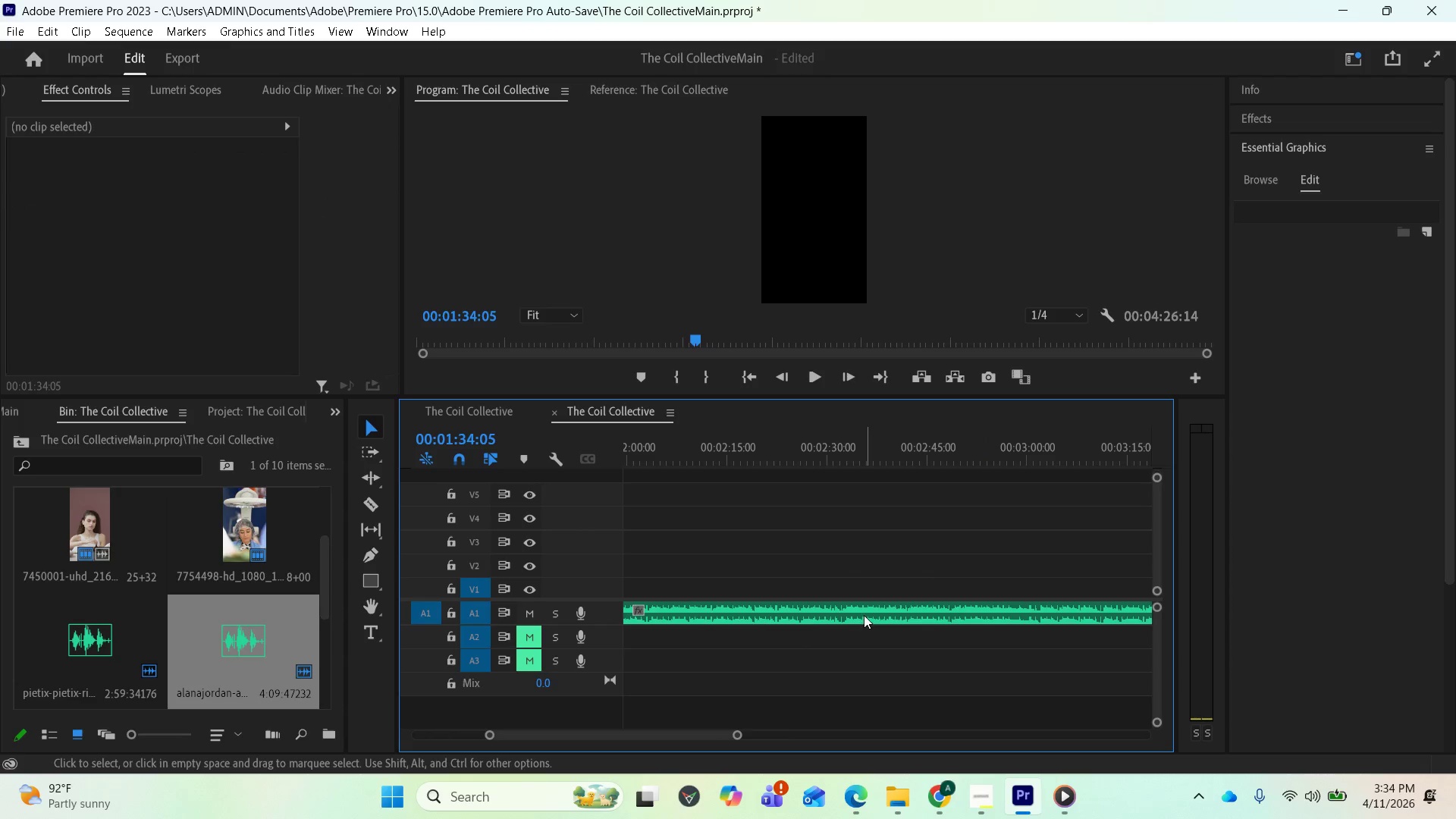 
left_click([864, 614])
 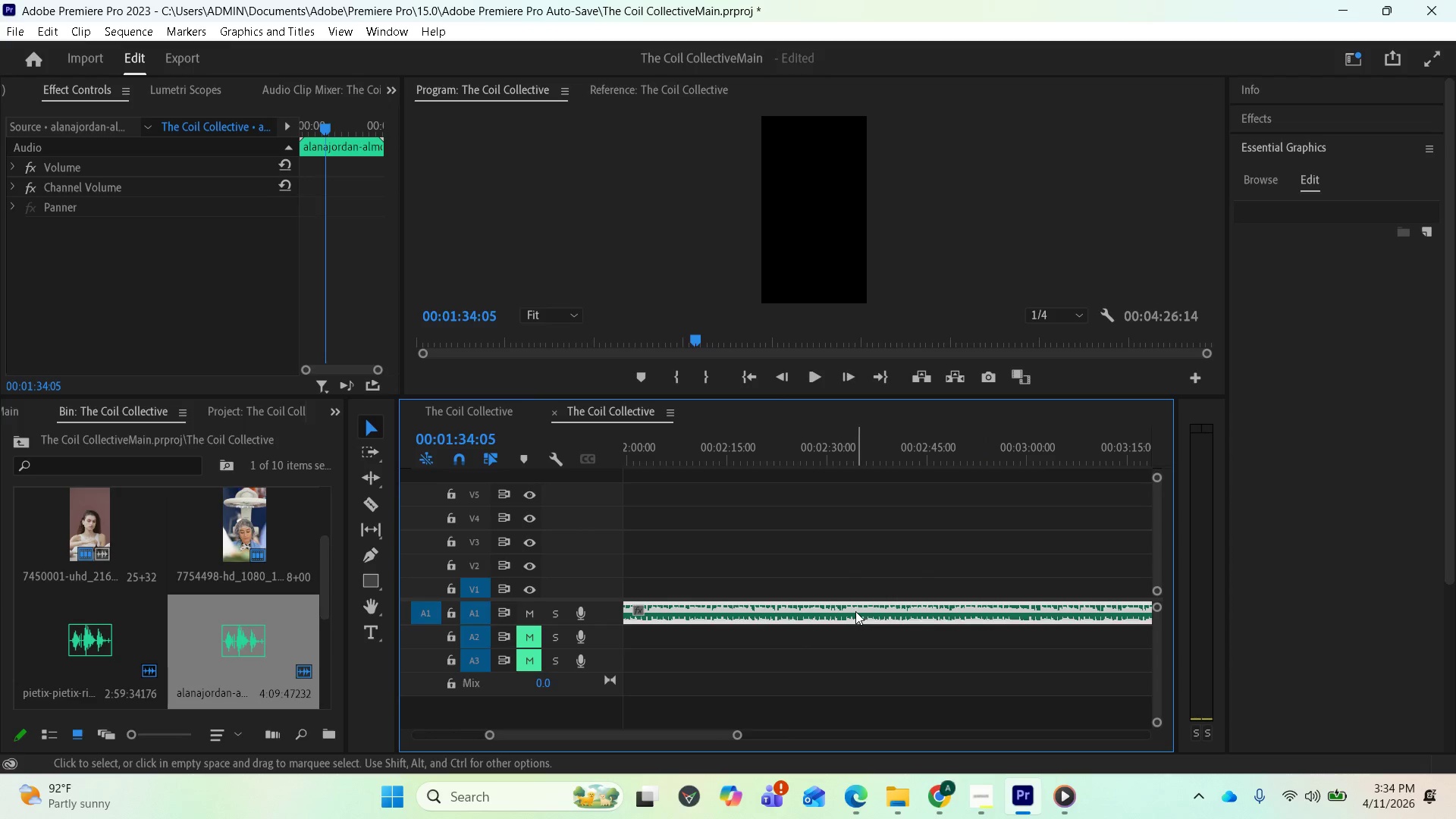 
key(Delete)
 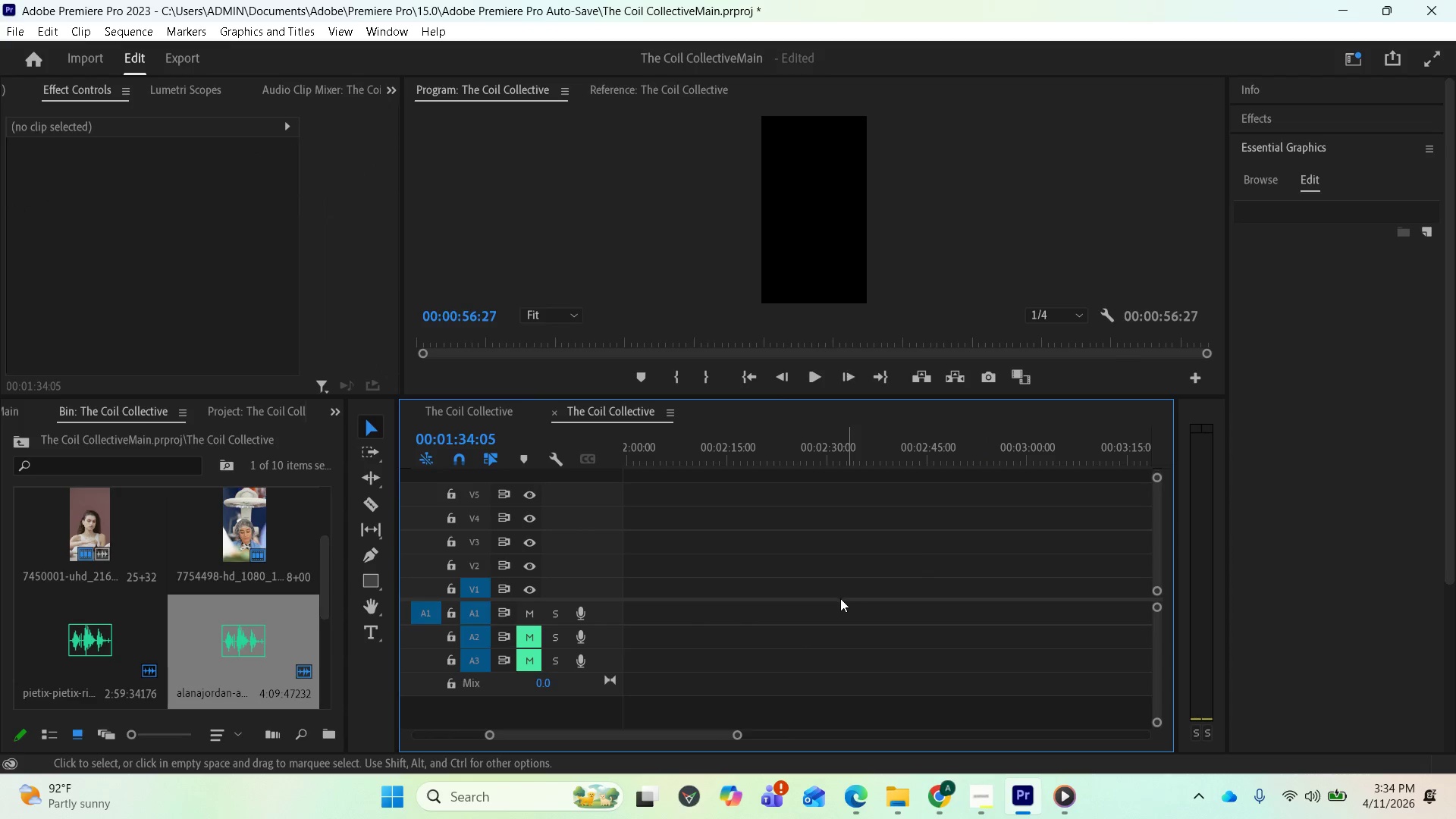 
scroll: coordinate [804, 549], scroll_direction: up, amount: 33.0
 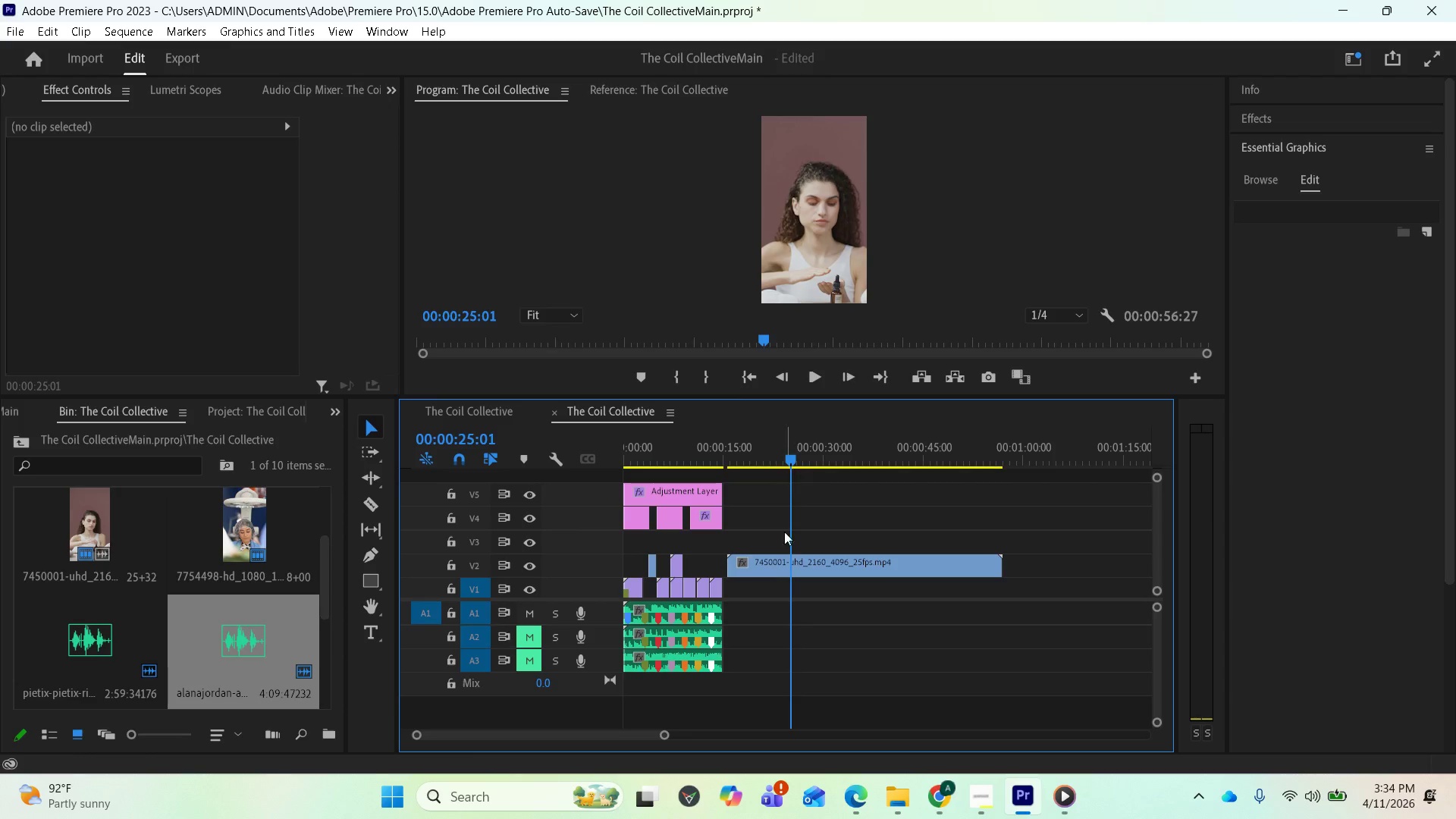 
left_click([767, 576])
 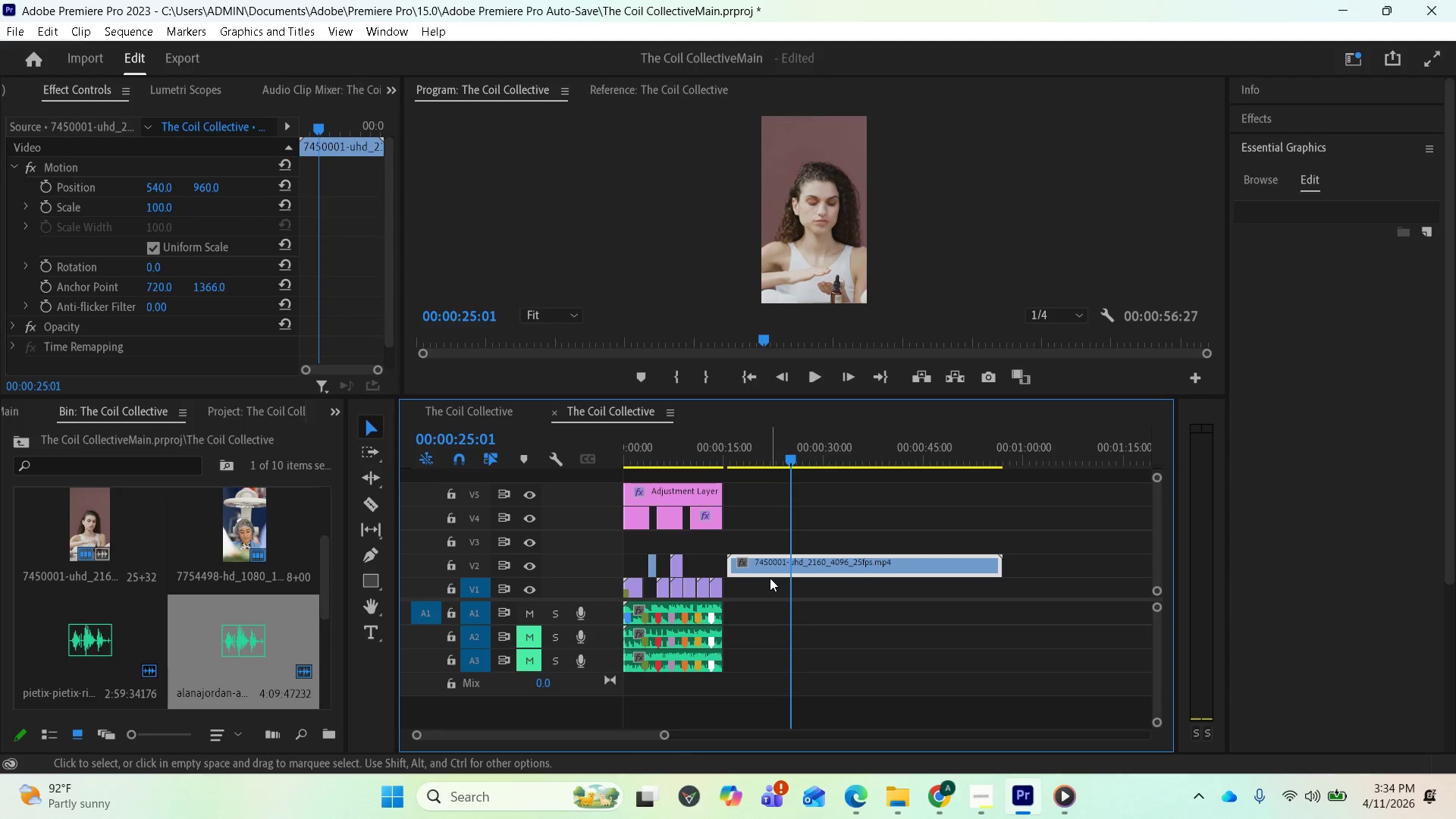 
key(Delete)
 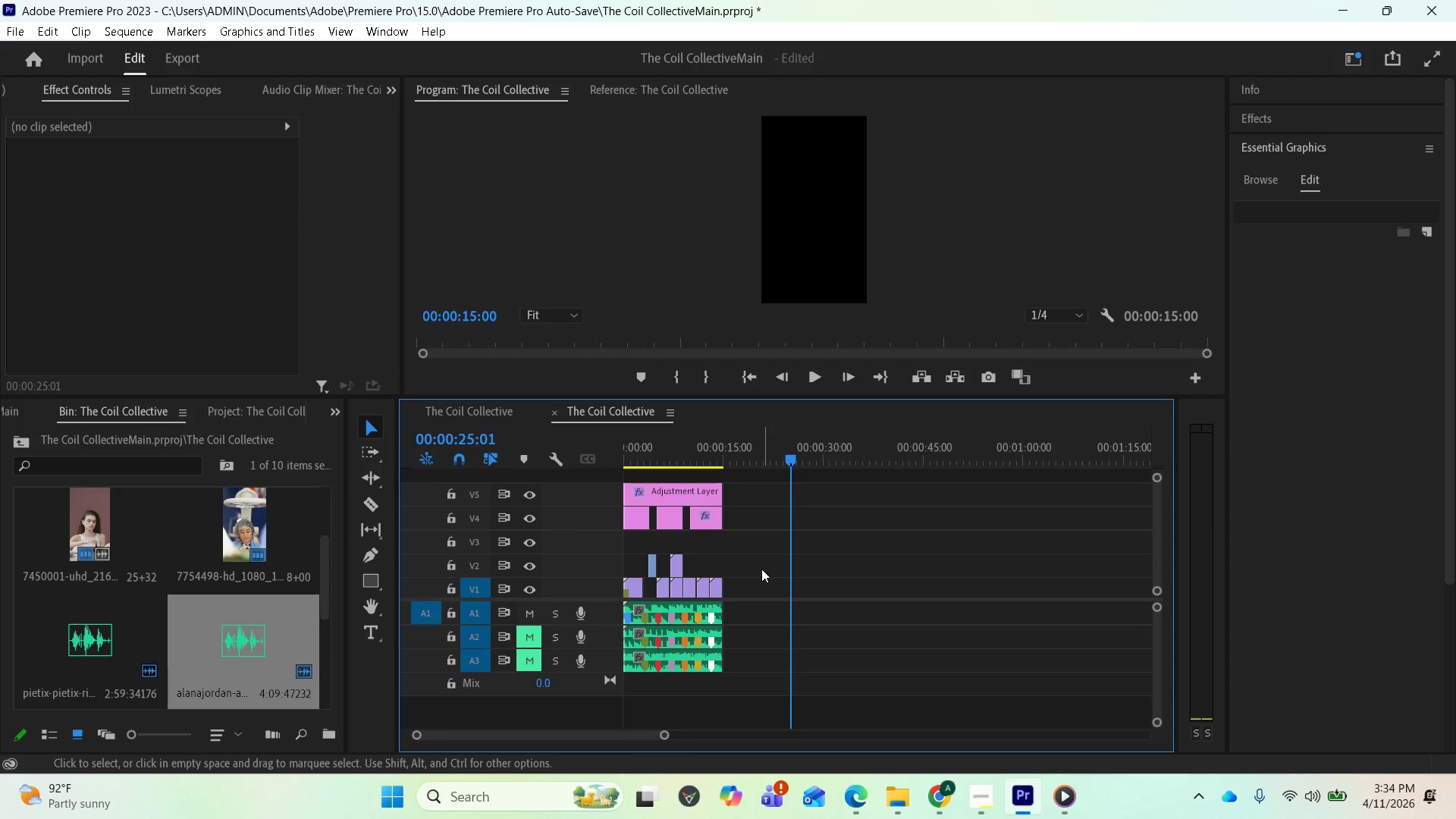 
key(Space)